 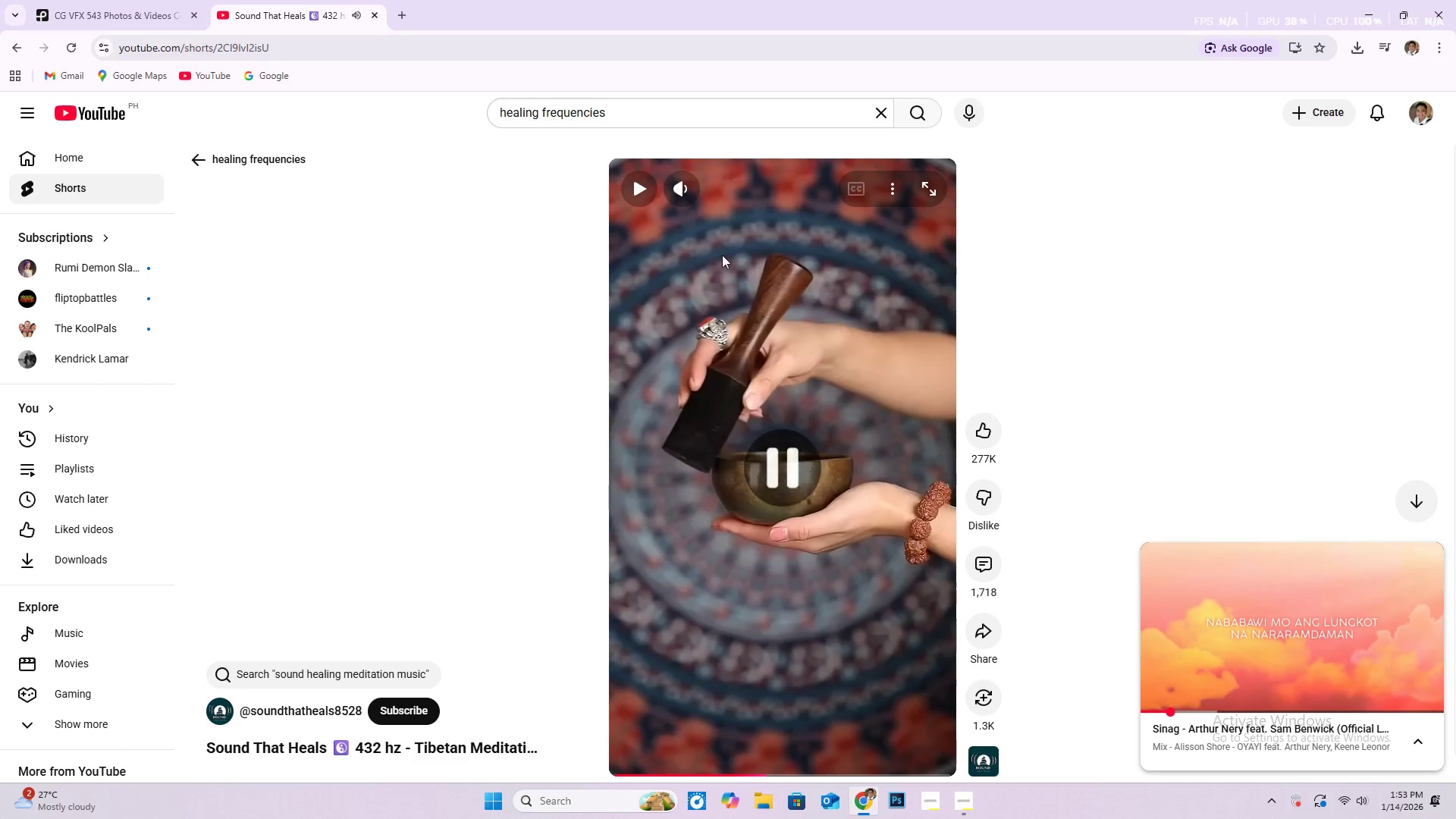 
left_click_drag(start_coordinate=[664, 120], to_coordinate=[485, 103])
 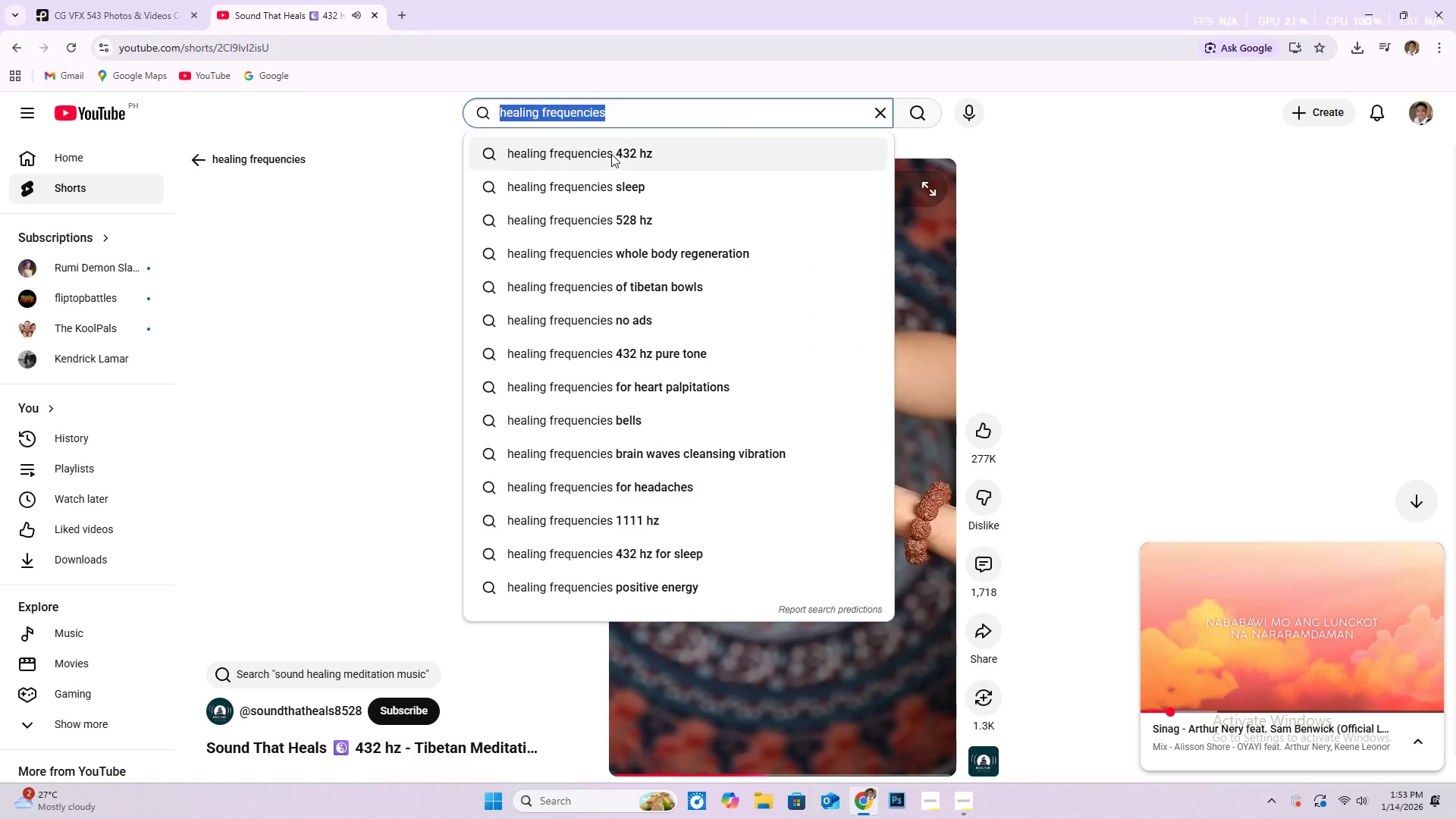 
key(Control+V)
 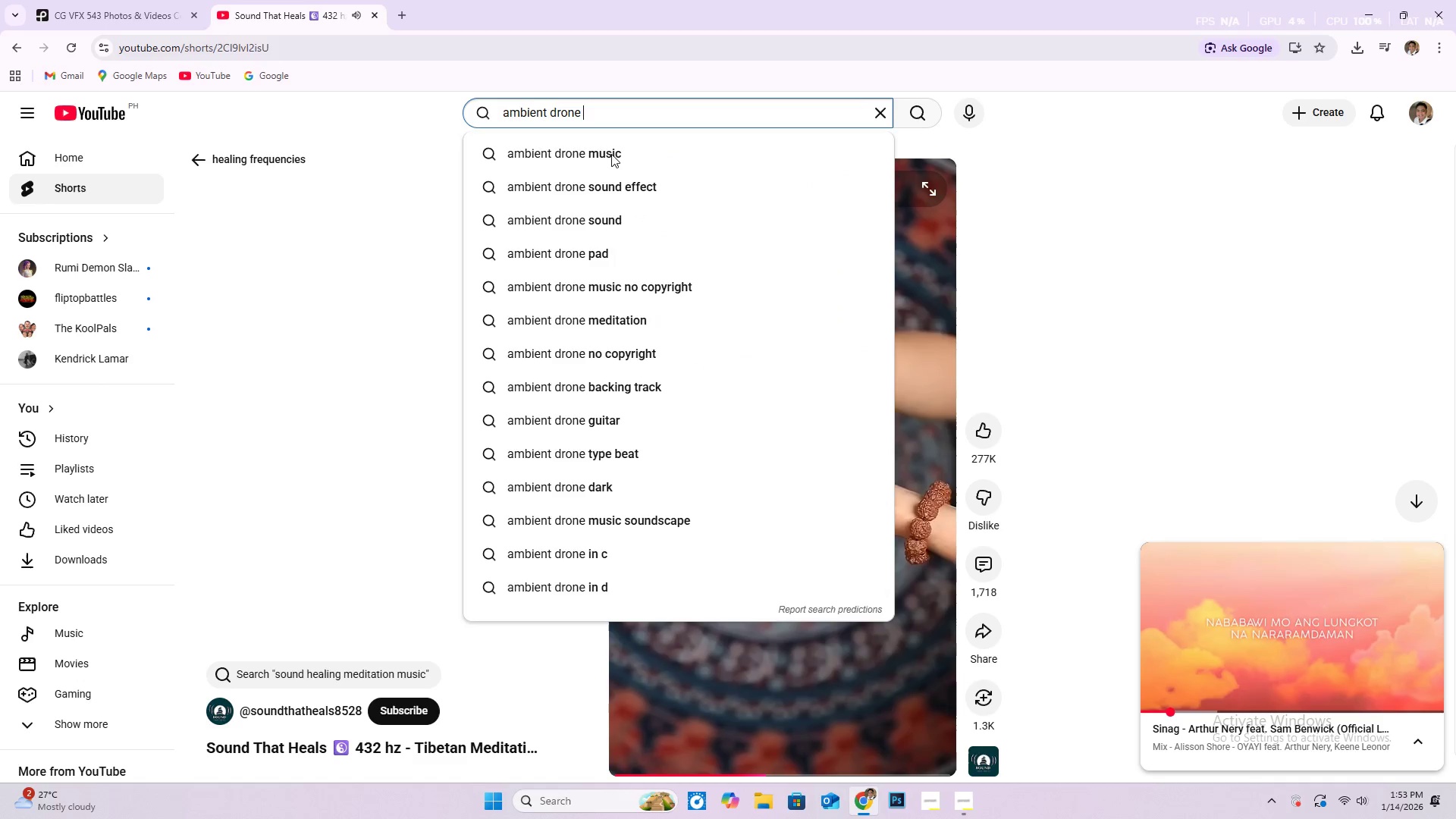 
key(NumpadEnter)
 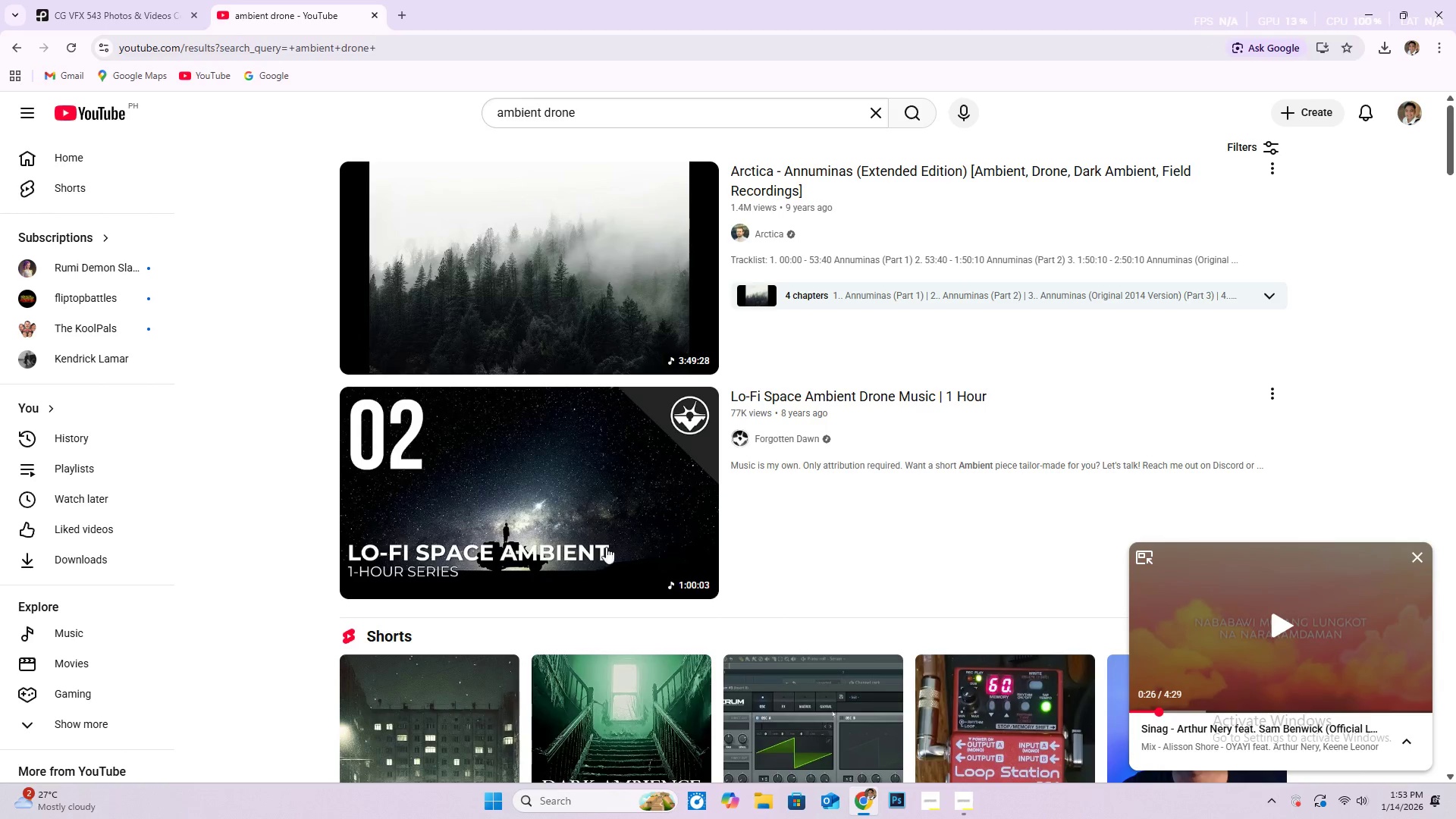 
wait(6.66)
 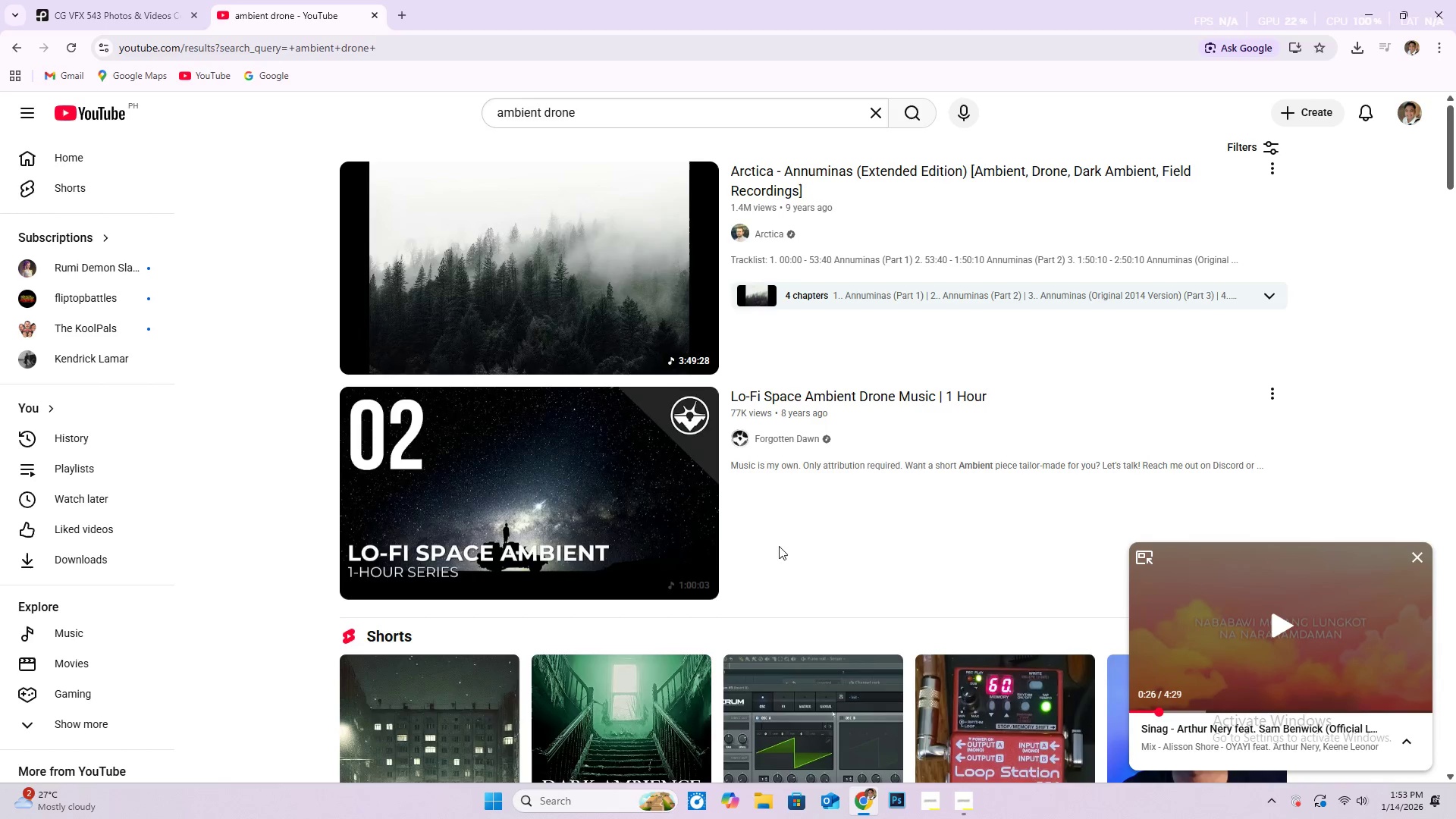 
left_click([551, 498])
 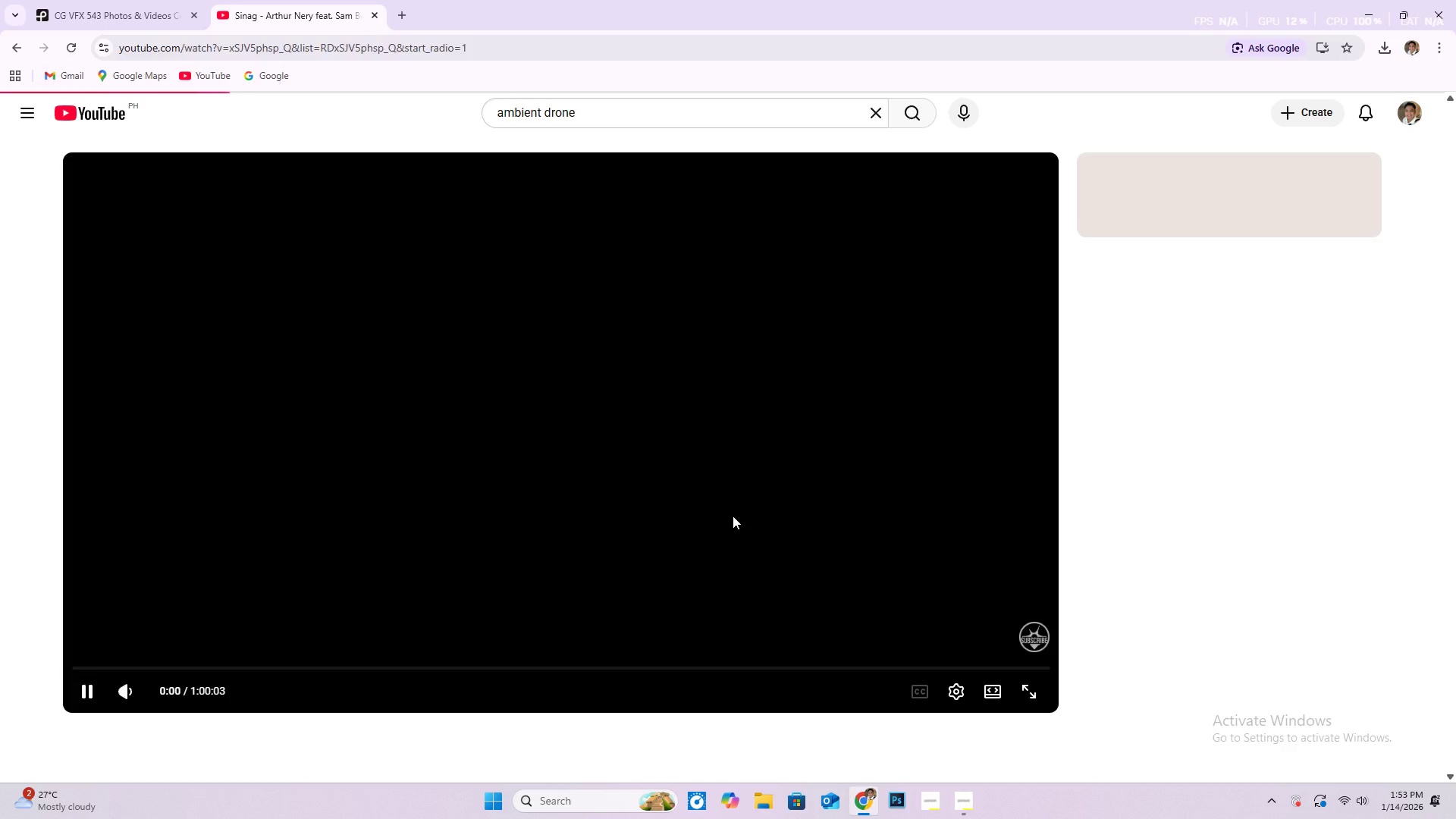 
mouse_move([174, 601])
 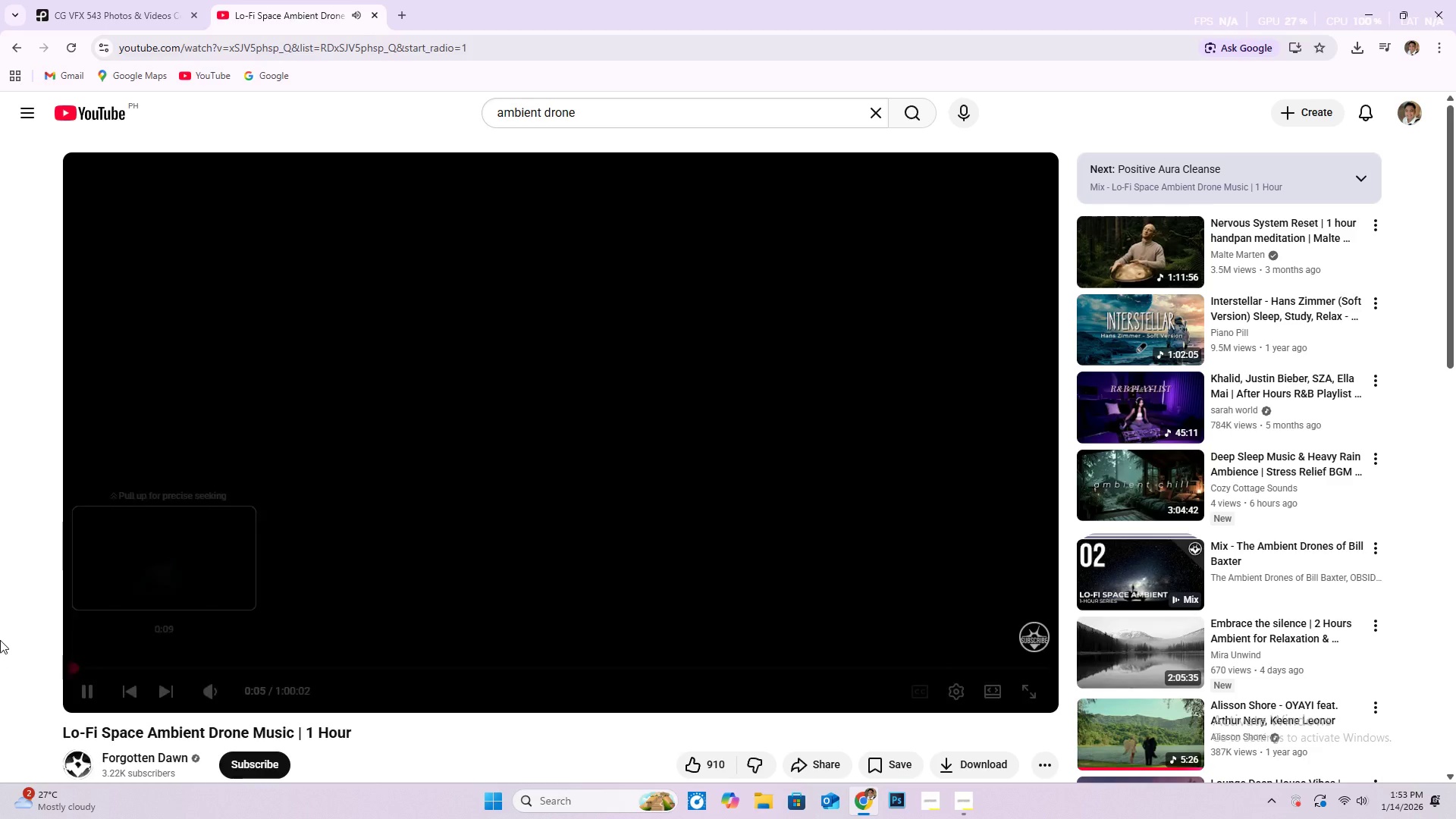 
wait(5.41)
 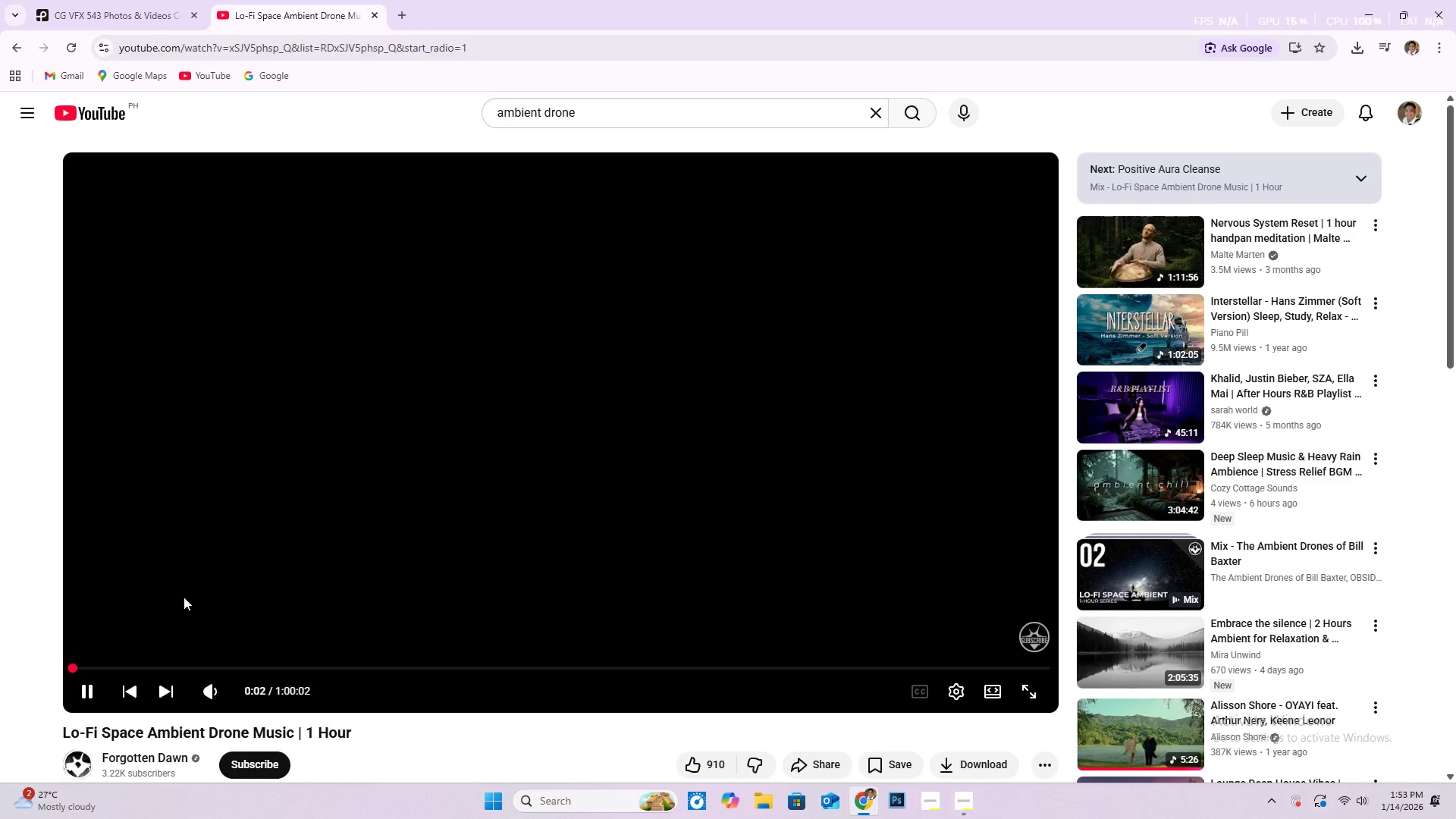 
scroll: coordinate [9, 632], scroll_direction: down, amount: 5.0
 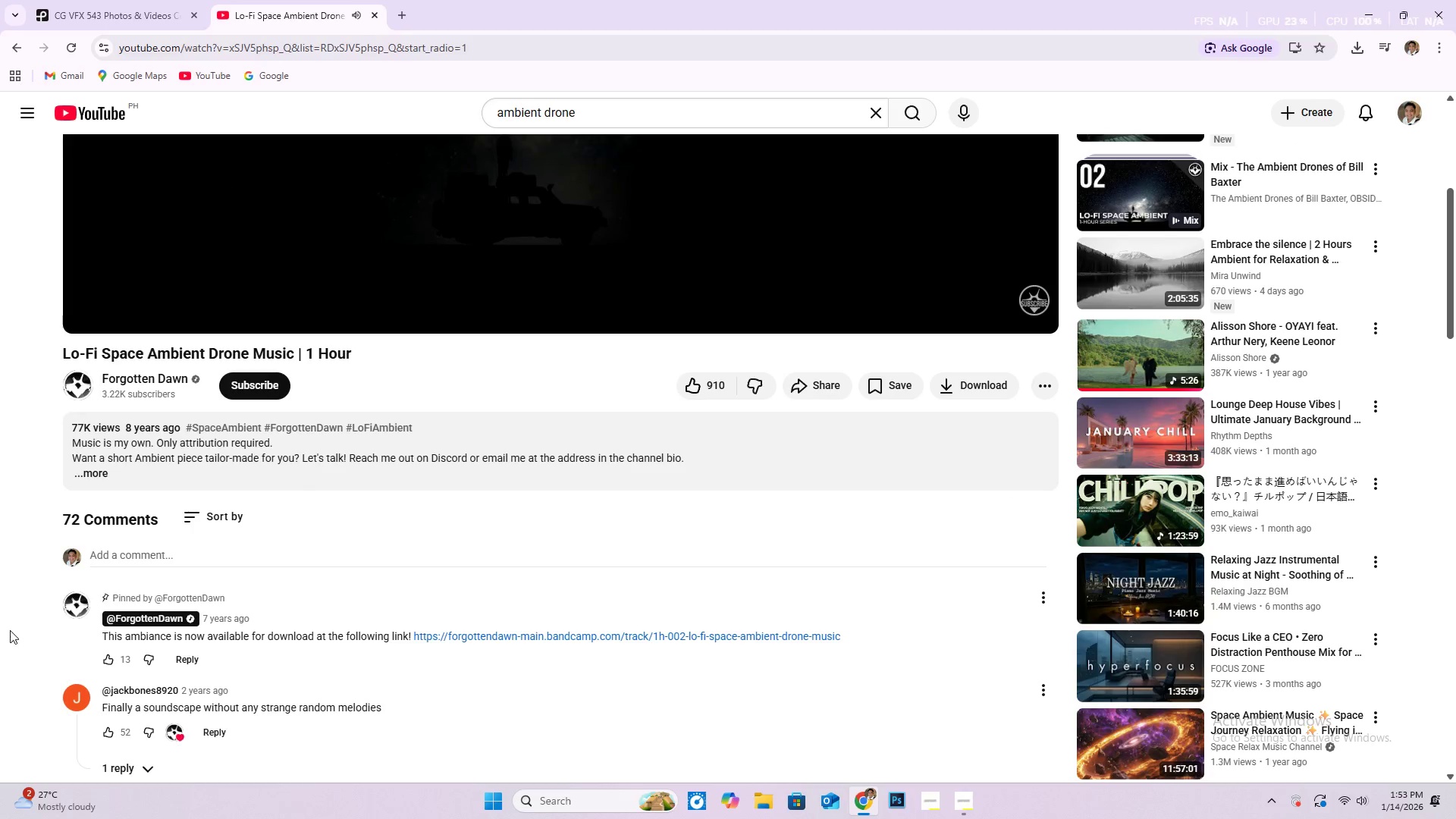 
scroll: coordinate [11, 624], scroll_direction: up, amount: 4.0
 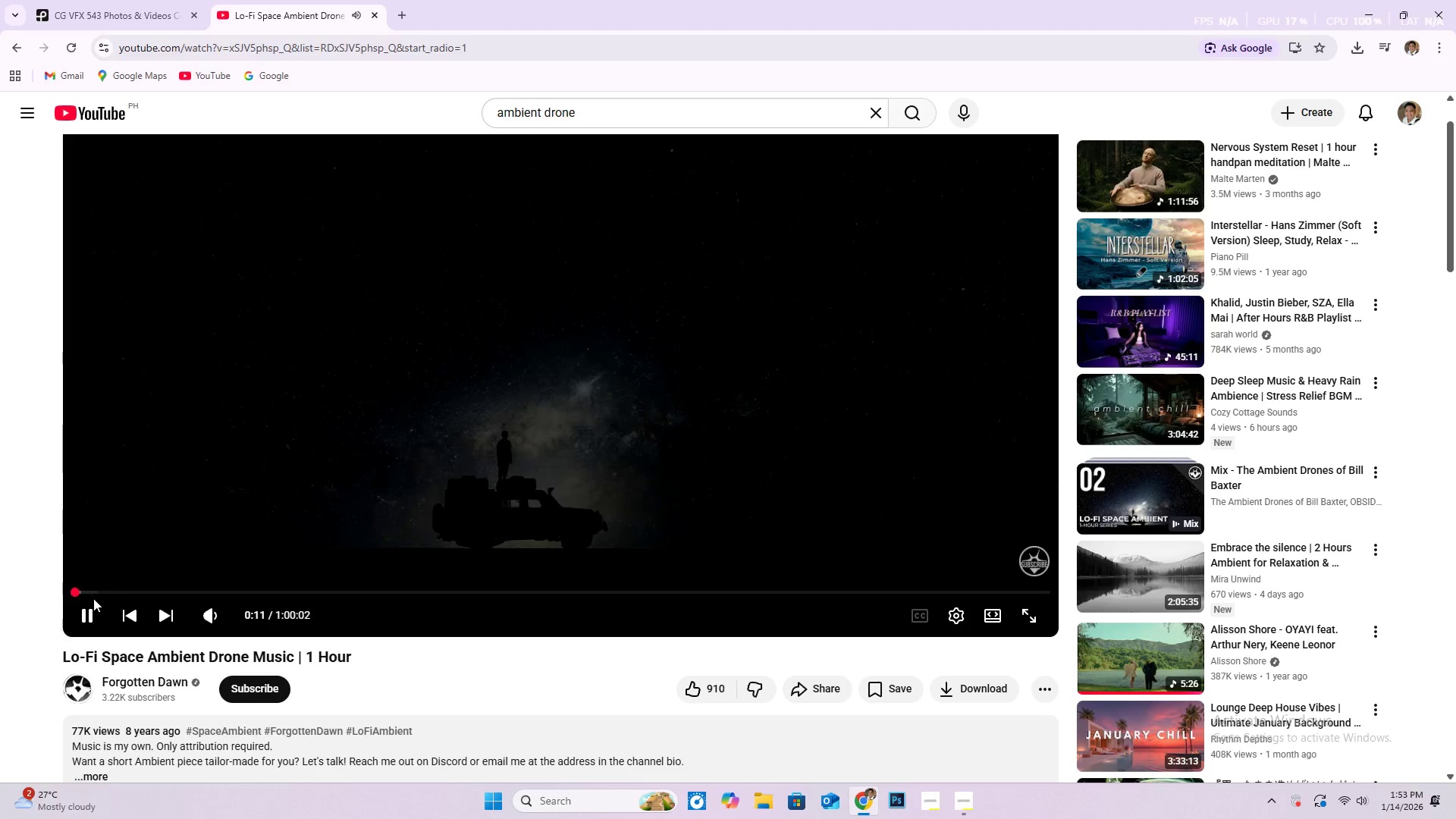 
left_click([91, 595])
 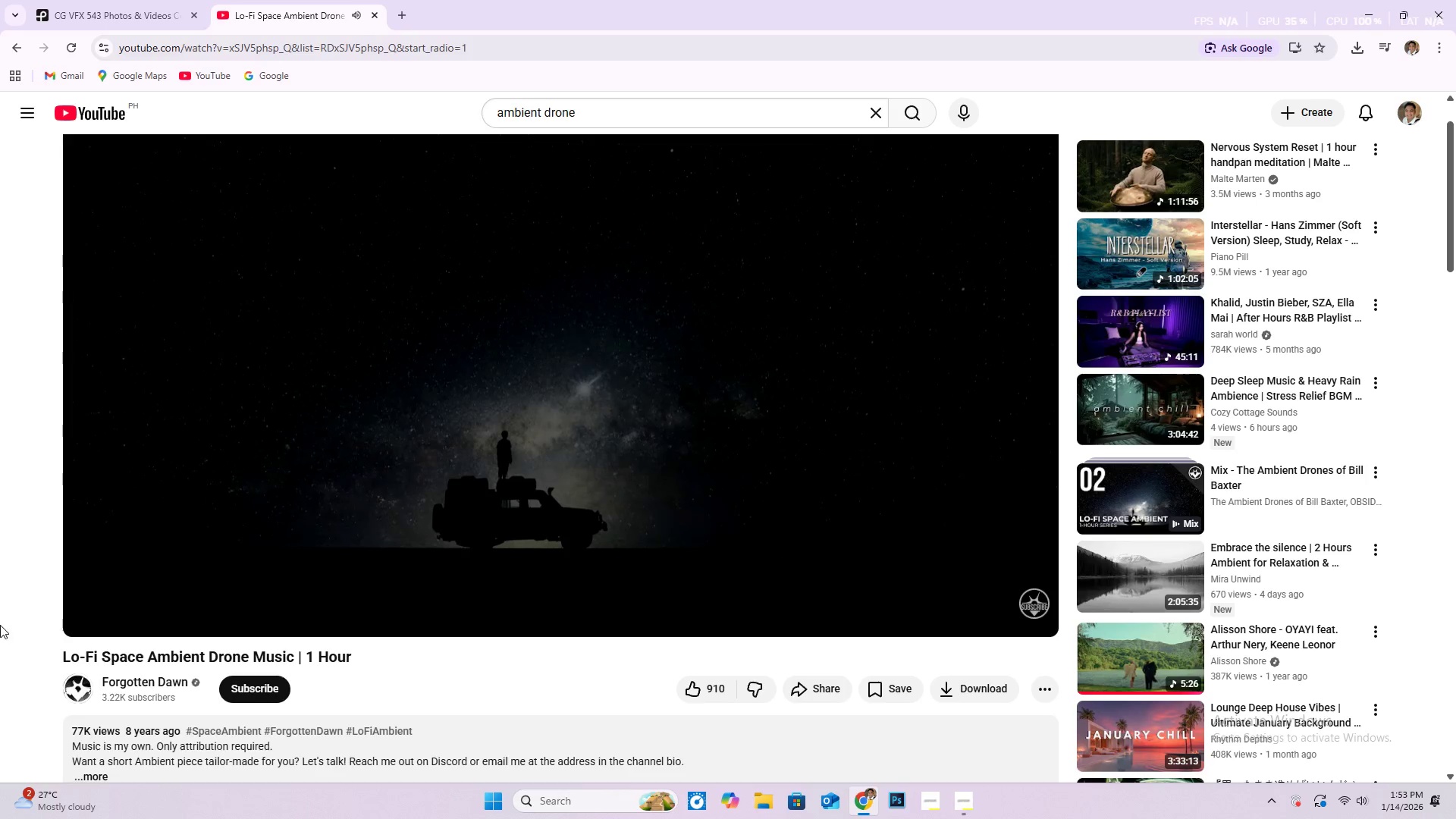 
left_click([65, 1])
 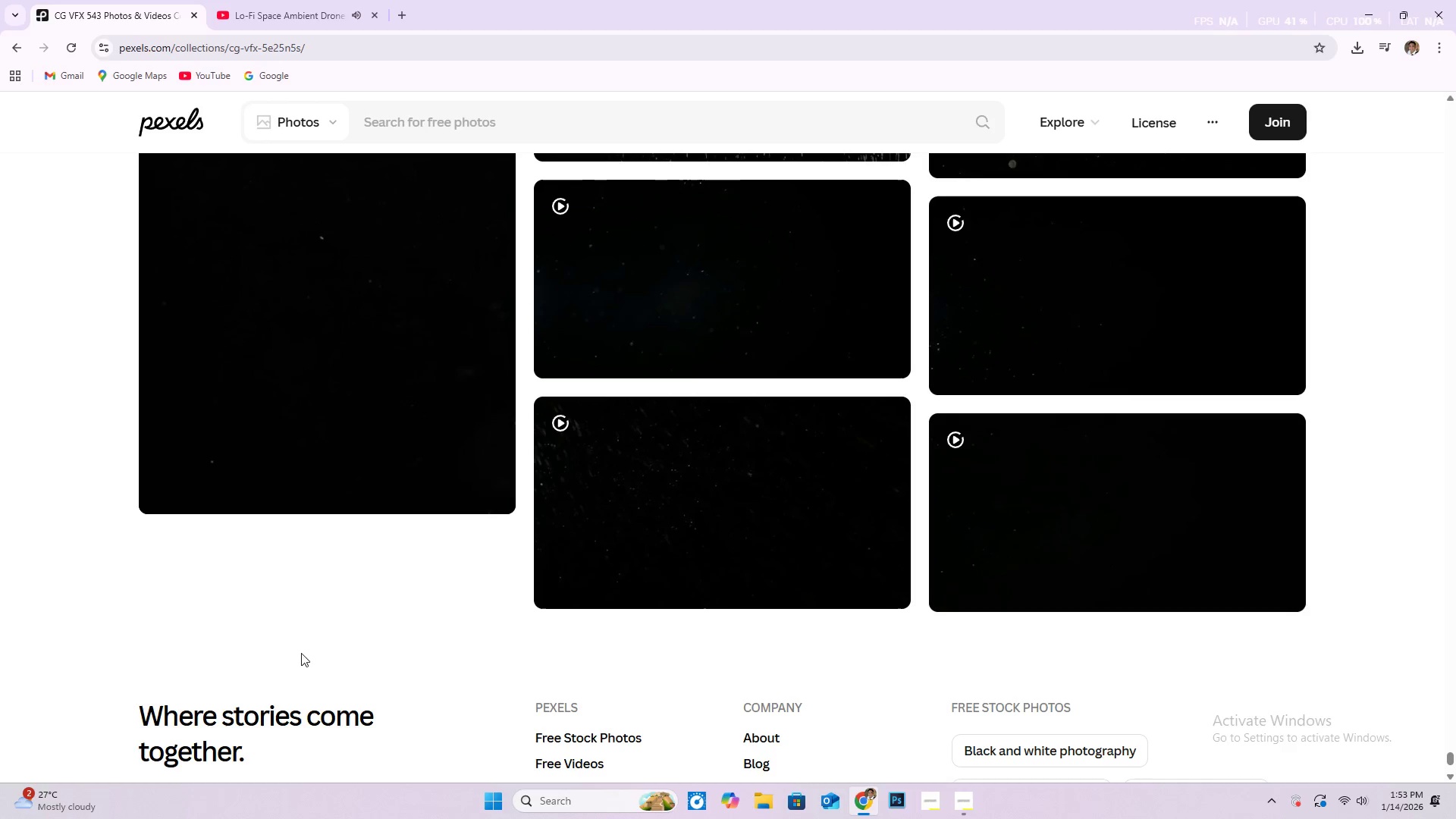 
scroll: coordinate [596, 632], scroll_direction: up, amount: 28.0
 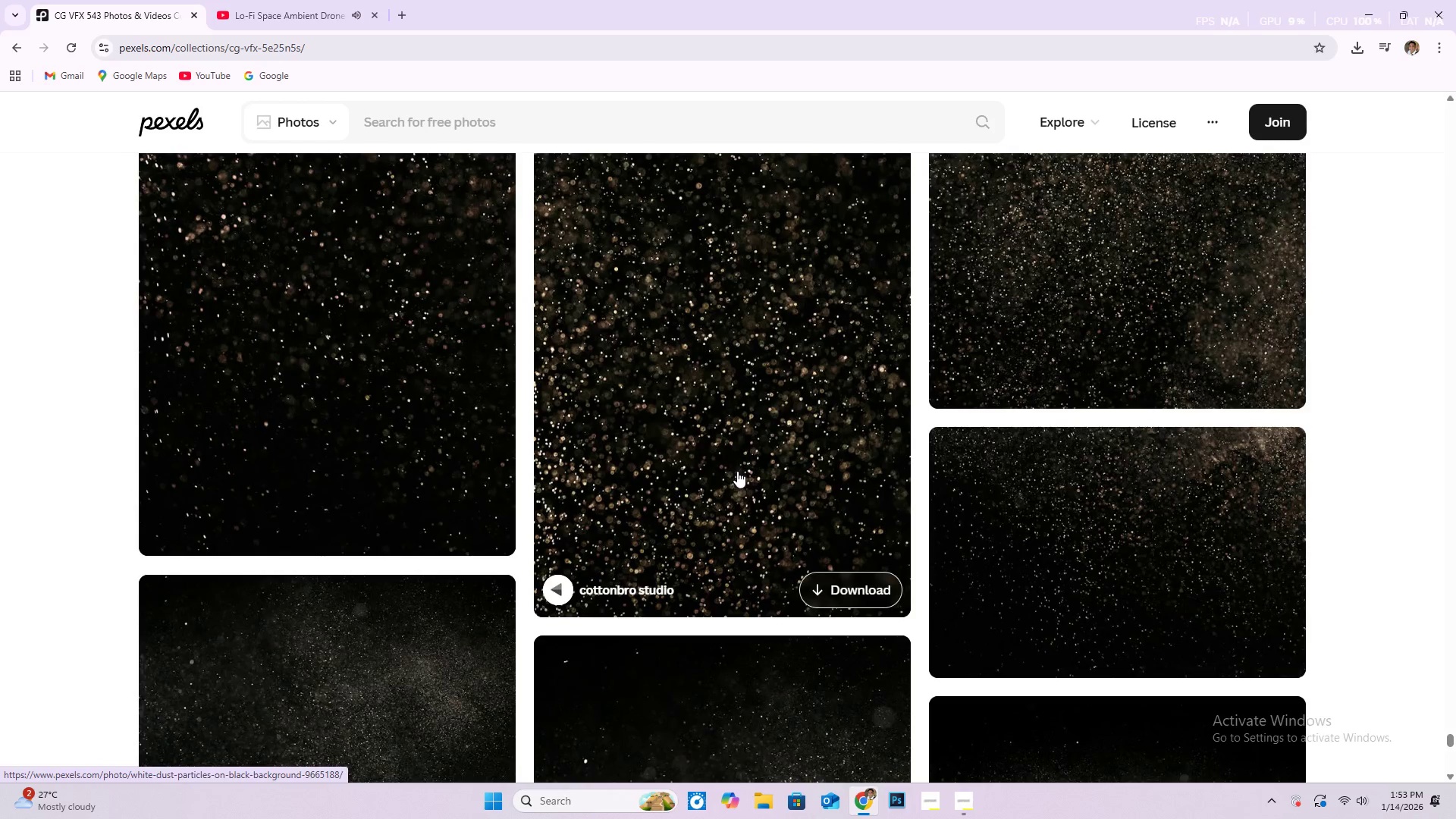 
scroll: coordinate [1018, 483], scroll_direction: down, amount: 17.0
 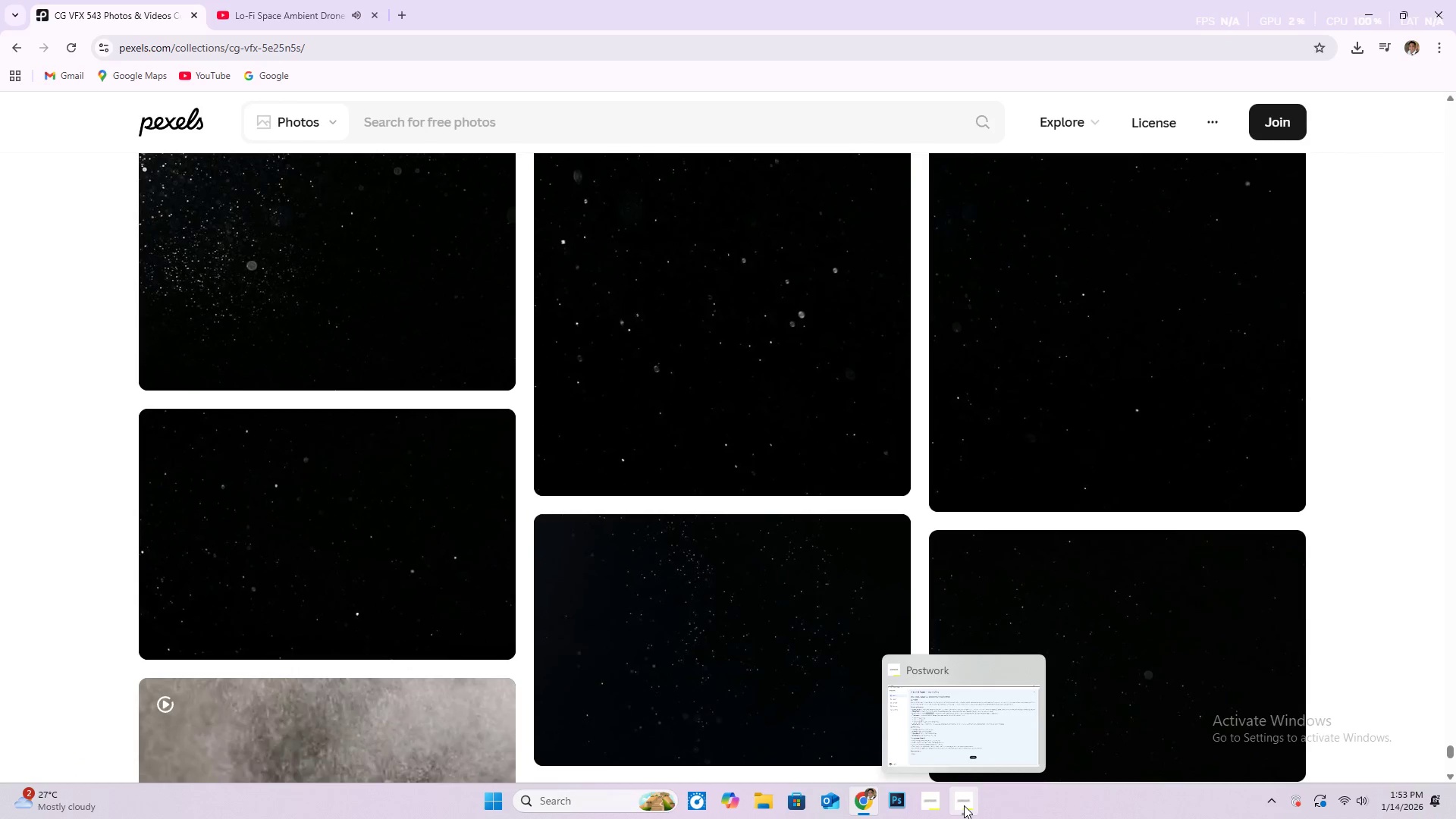 
left_click([964, 805])